 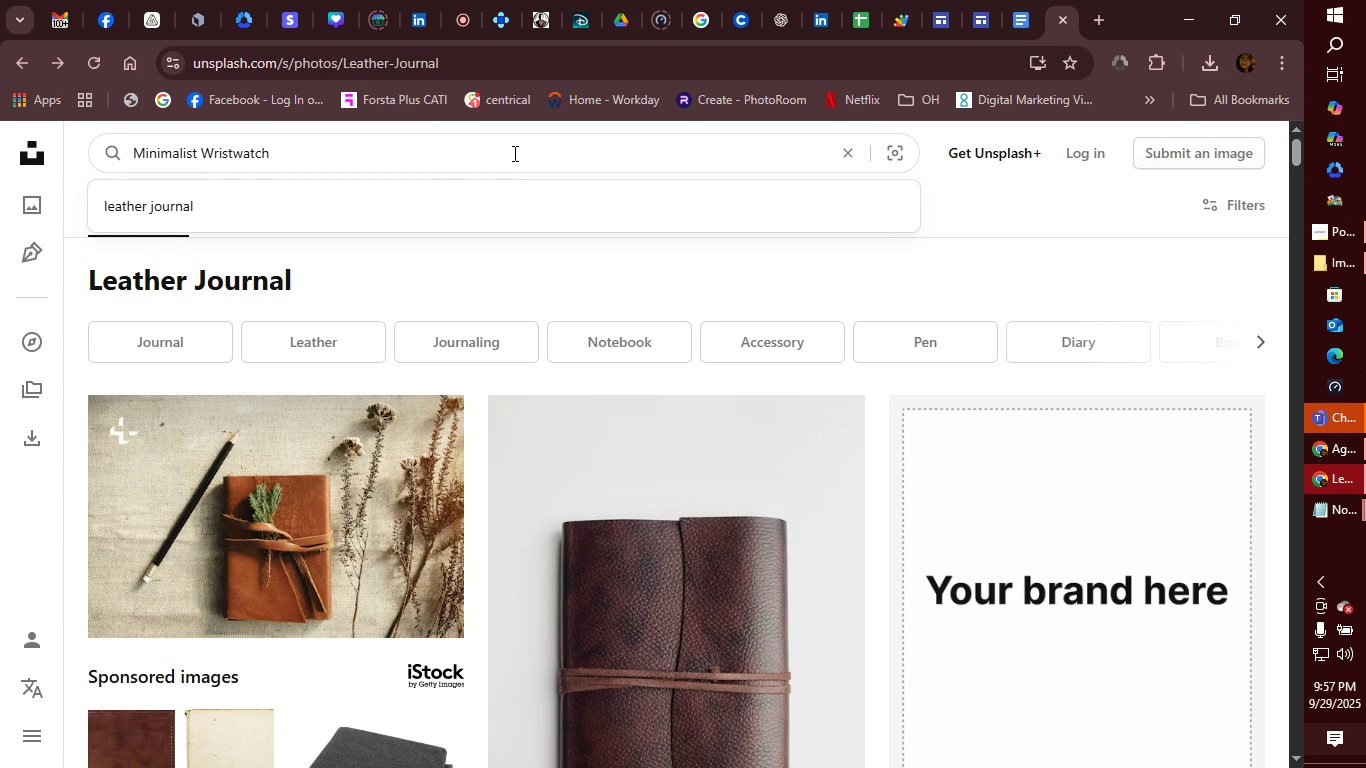 
key(Enter)
 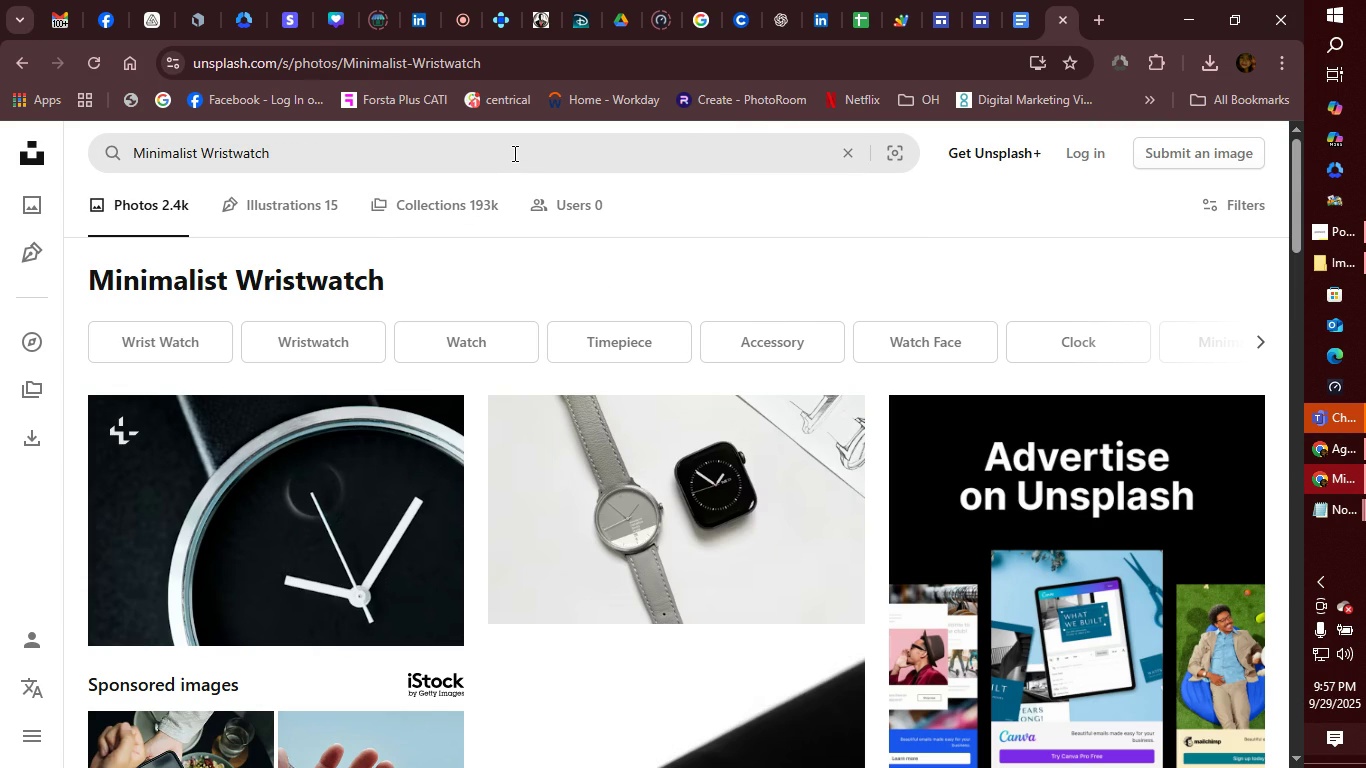 
wait(5.81)
 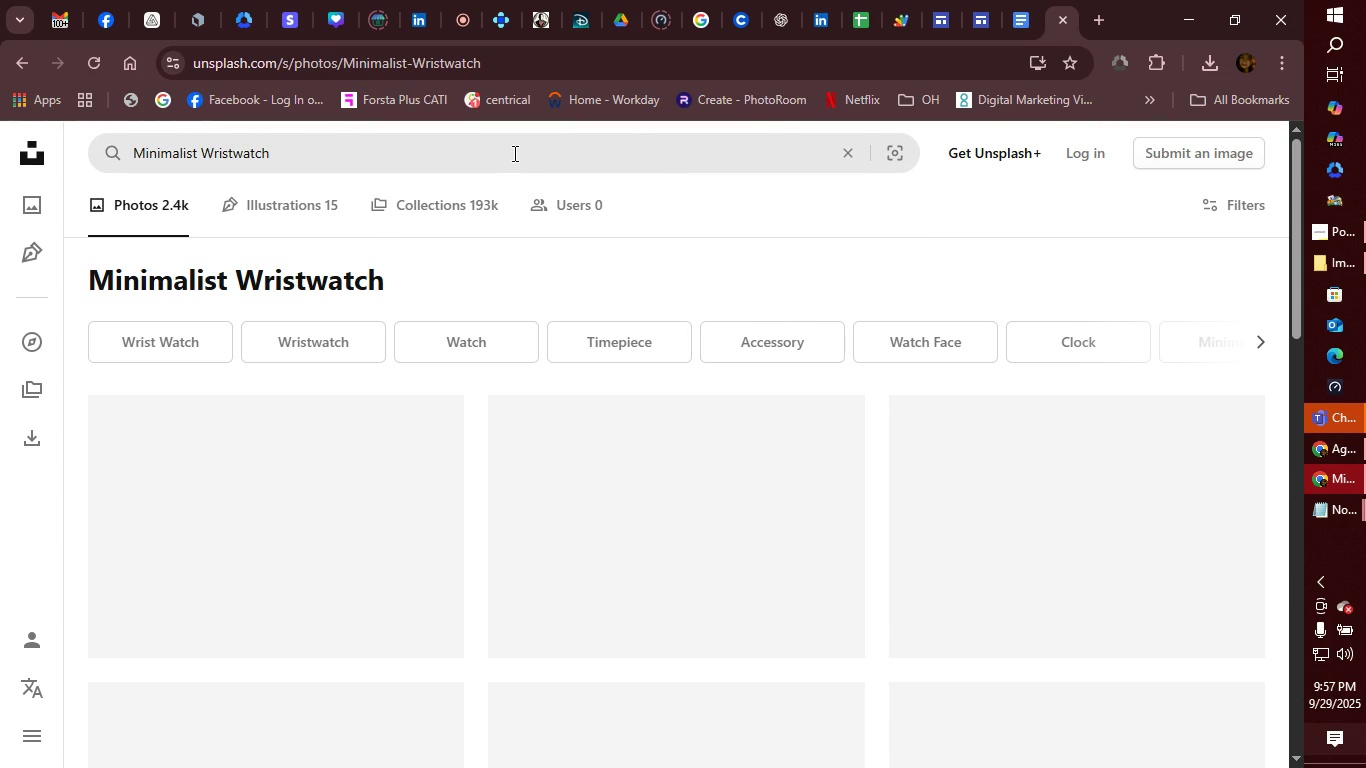 
scroll: coordinate [835, 434], scroll_direction: down, amount: 4.0
 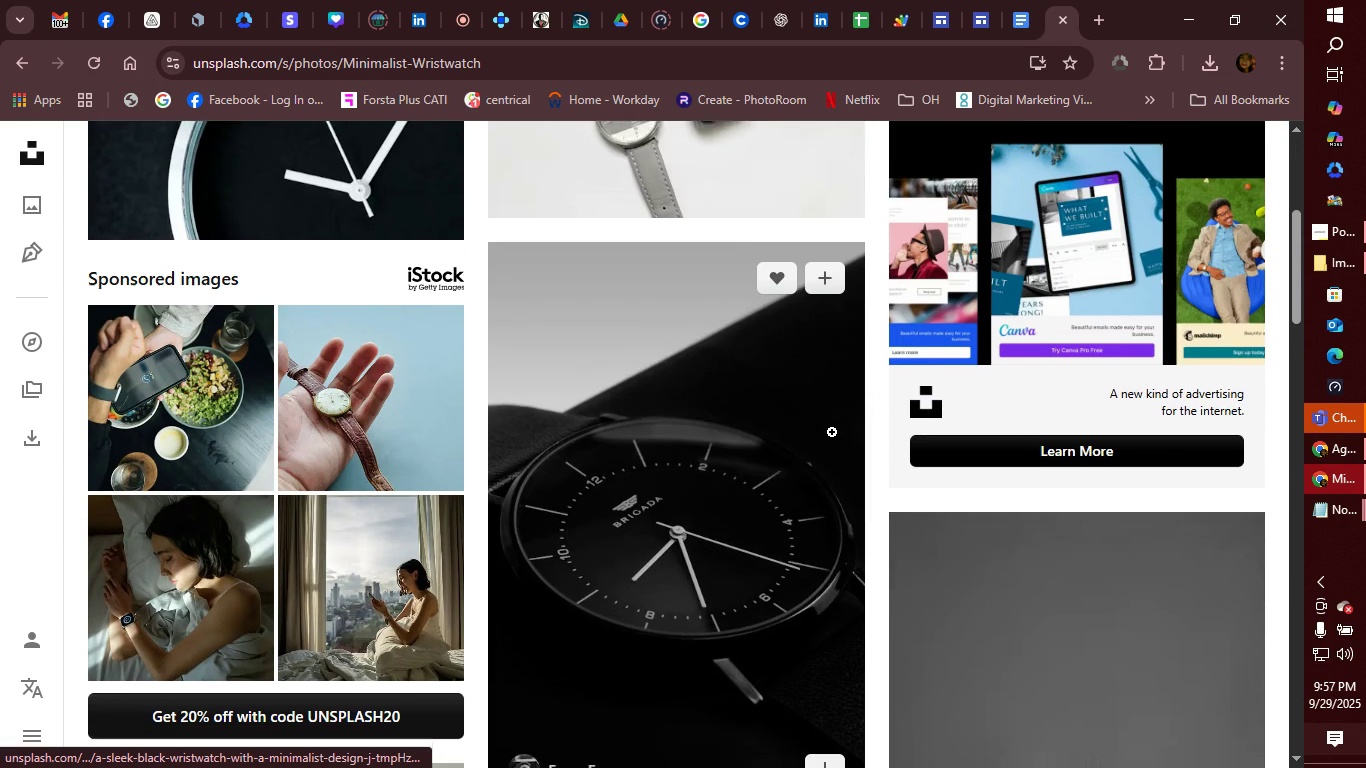 
scroll: coordinate [832, 432], scroll_direction: none, amount: 0.0
 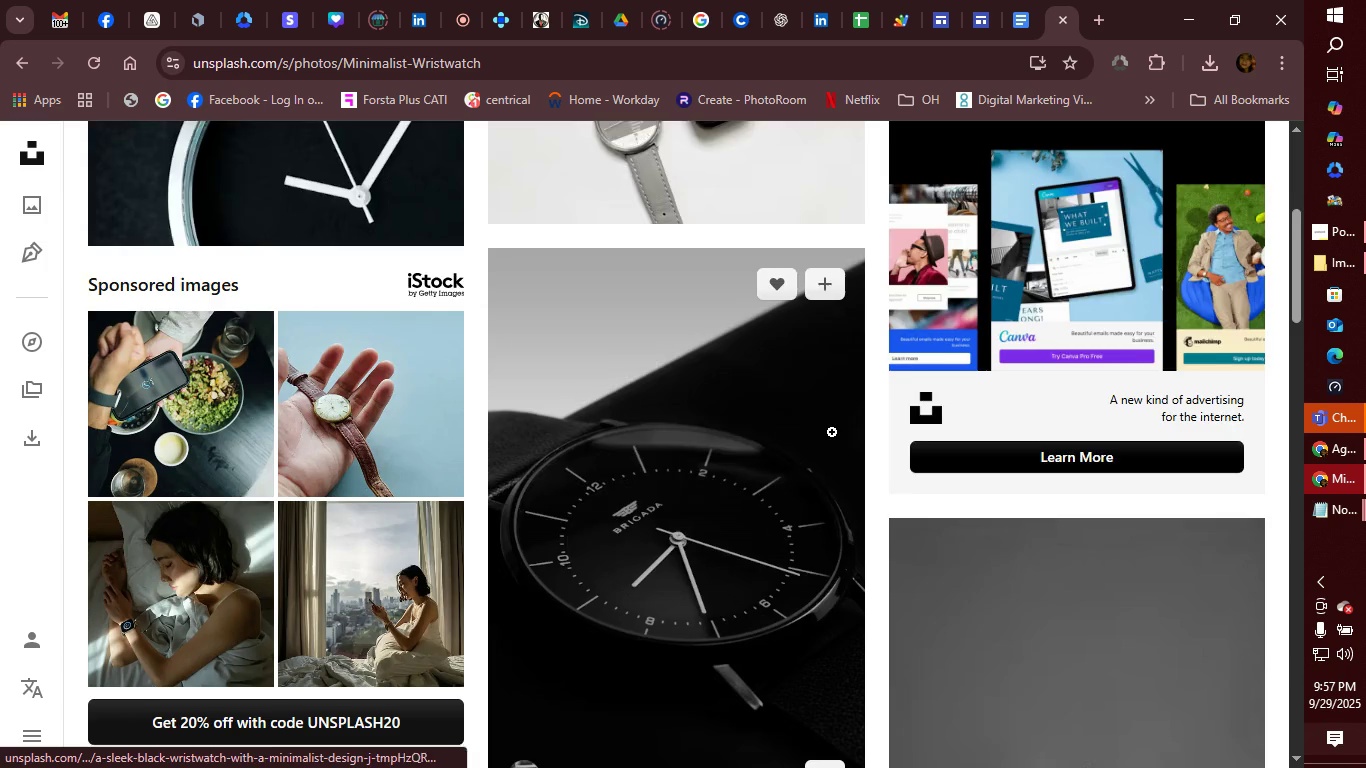 
scroll: coordinate [1064, 505], scroll_direction: down, amount: 10.0
 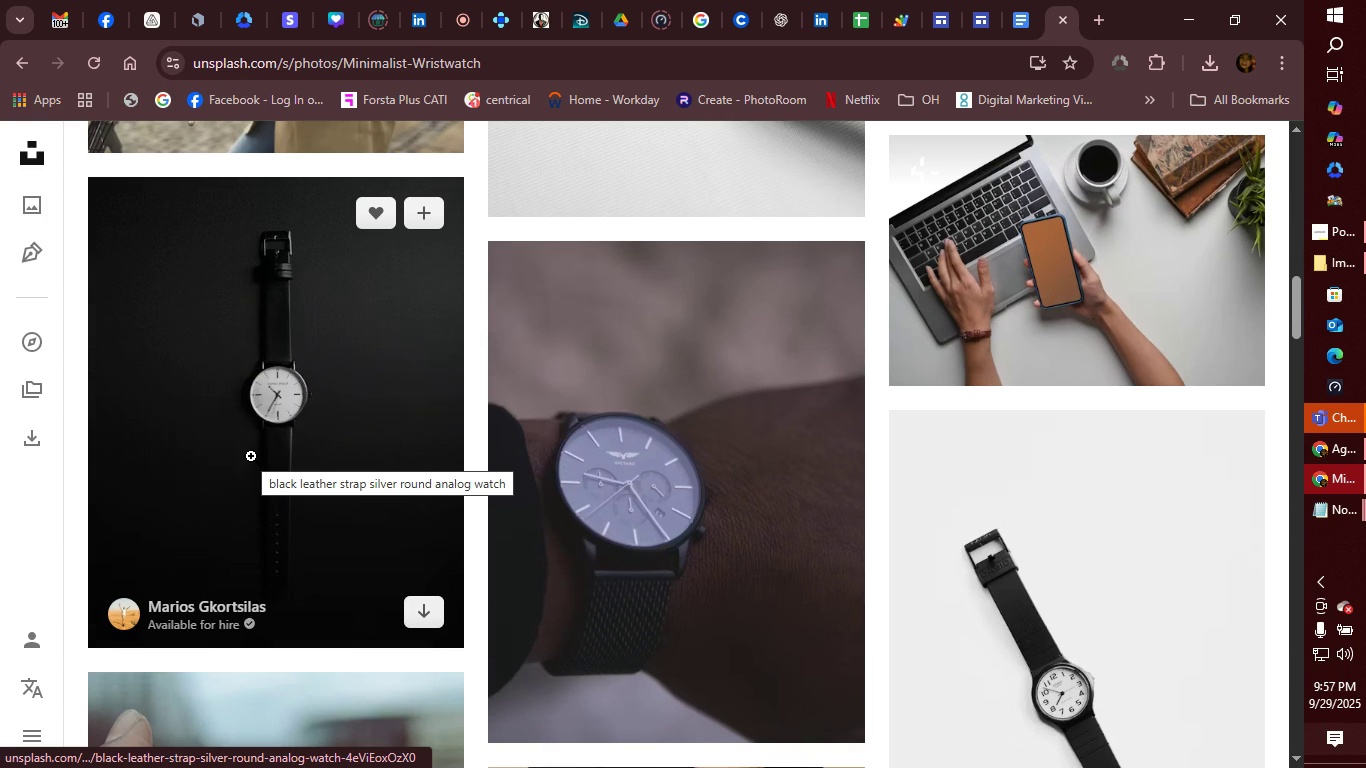 
left_click([251, 456])
 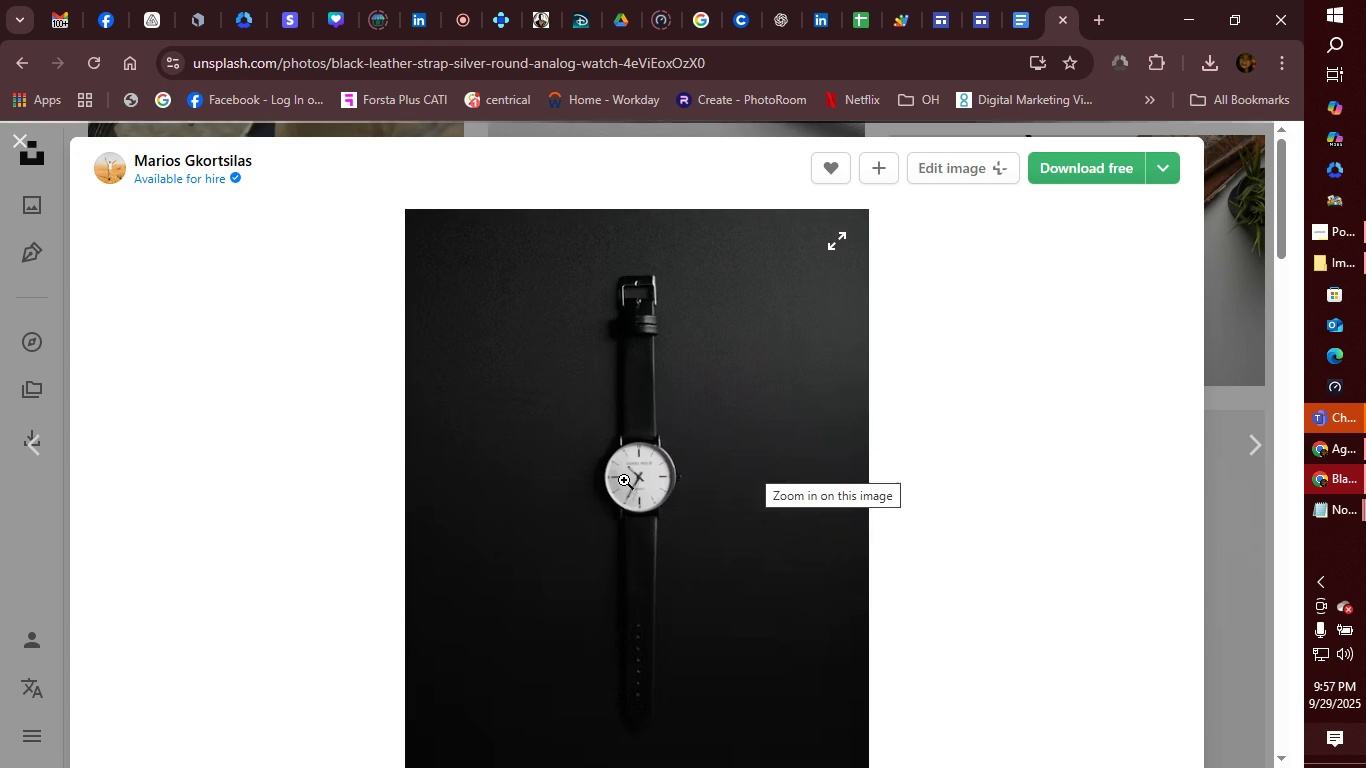 
right_click([623, 480])
 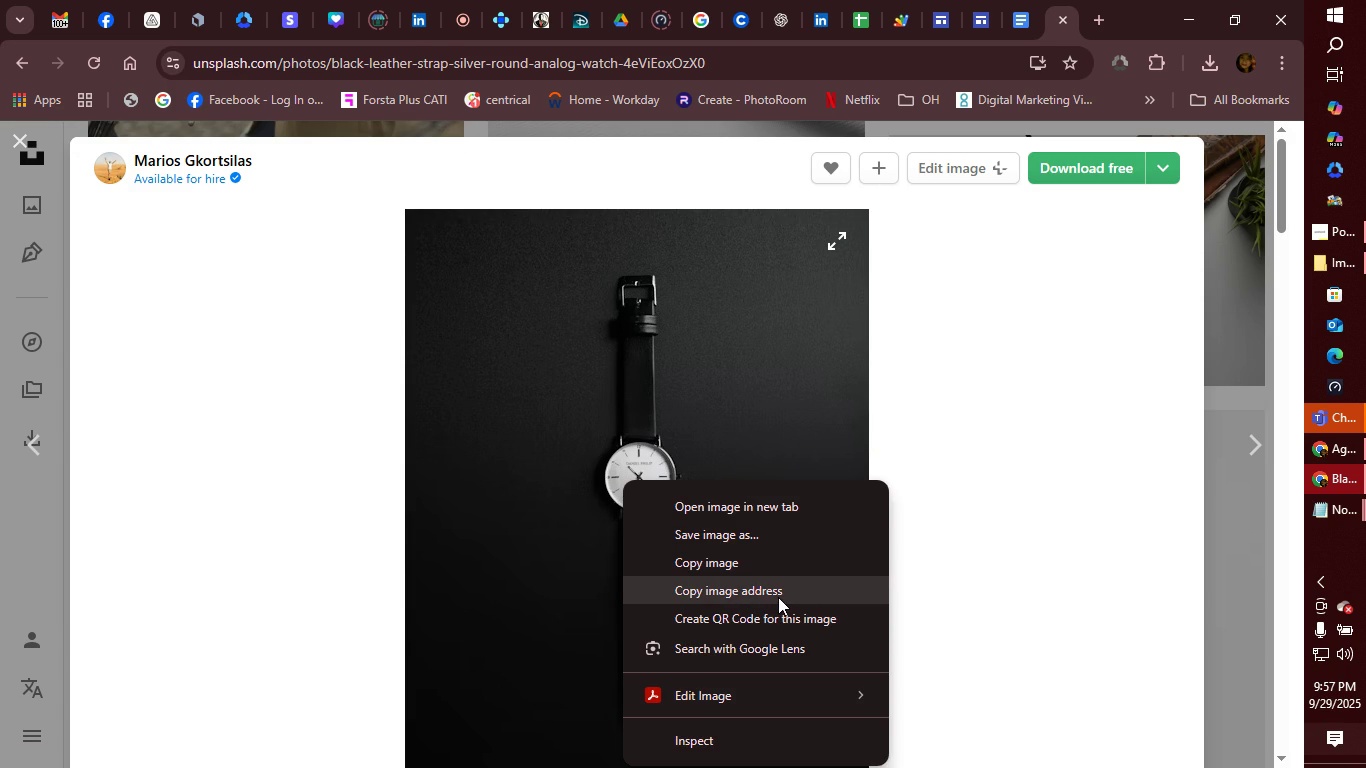 
left_click([780, 592])
 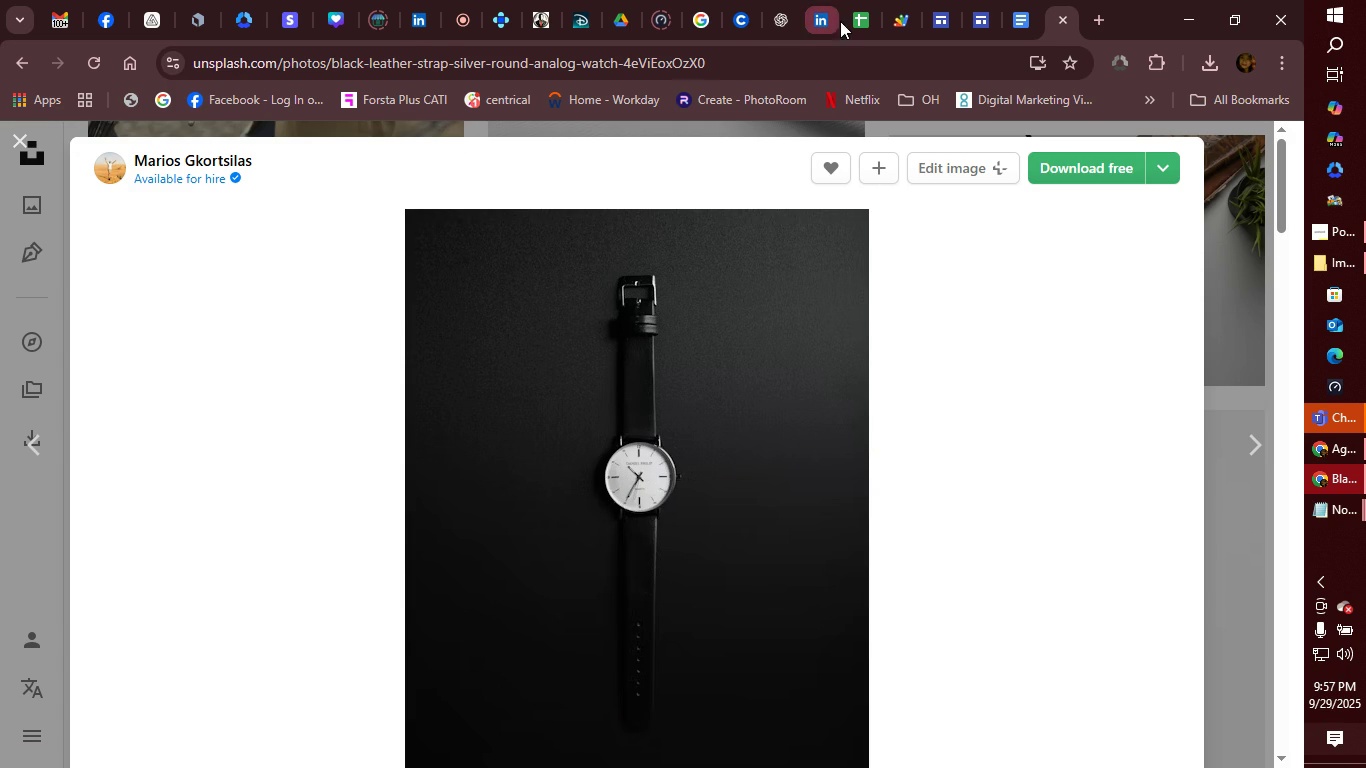 
left_click([848, 17])
 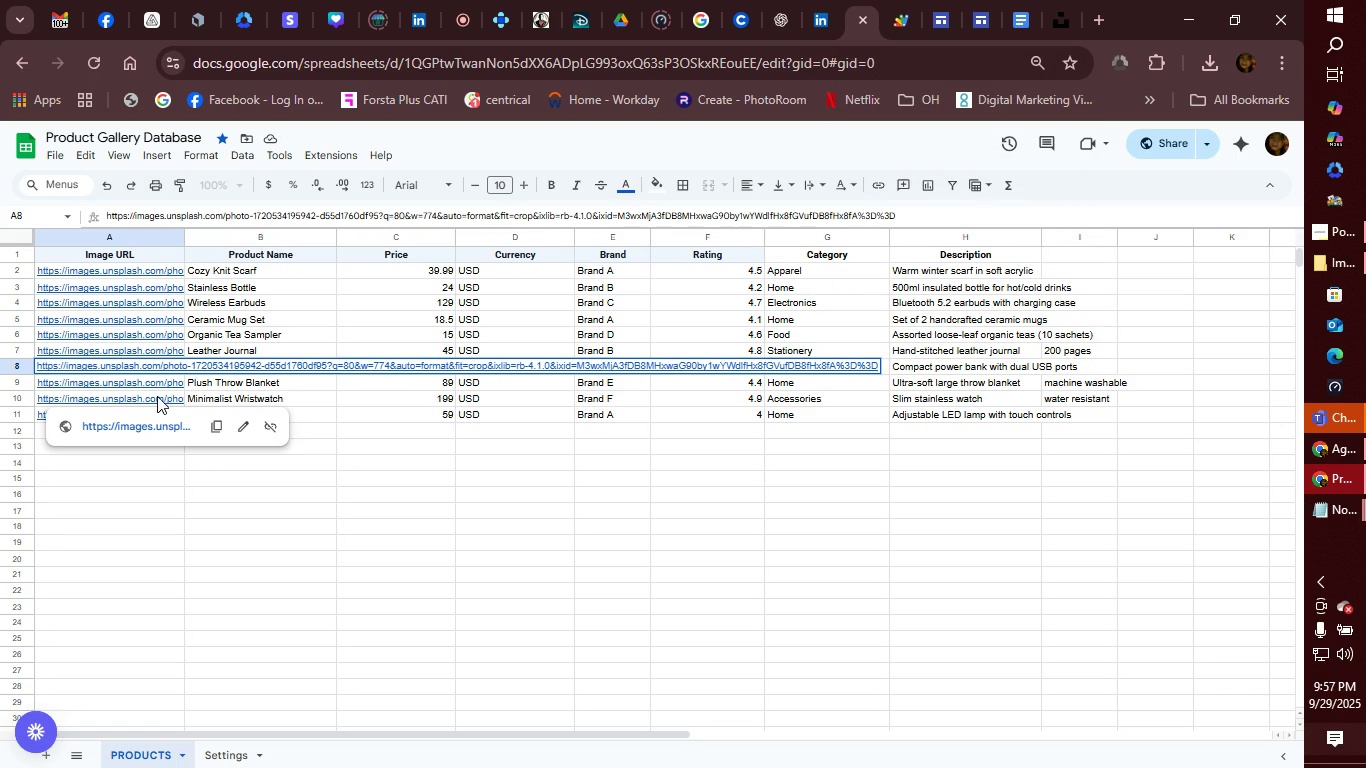 
left_click([233, 428])